 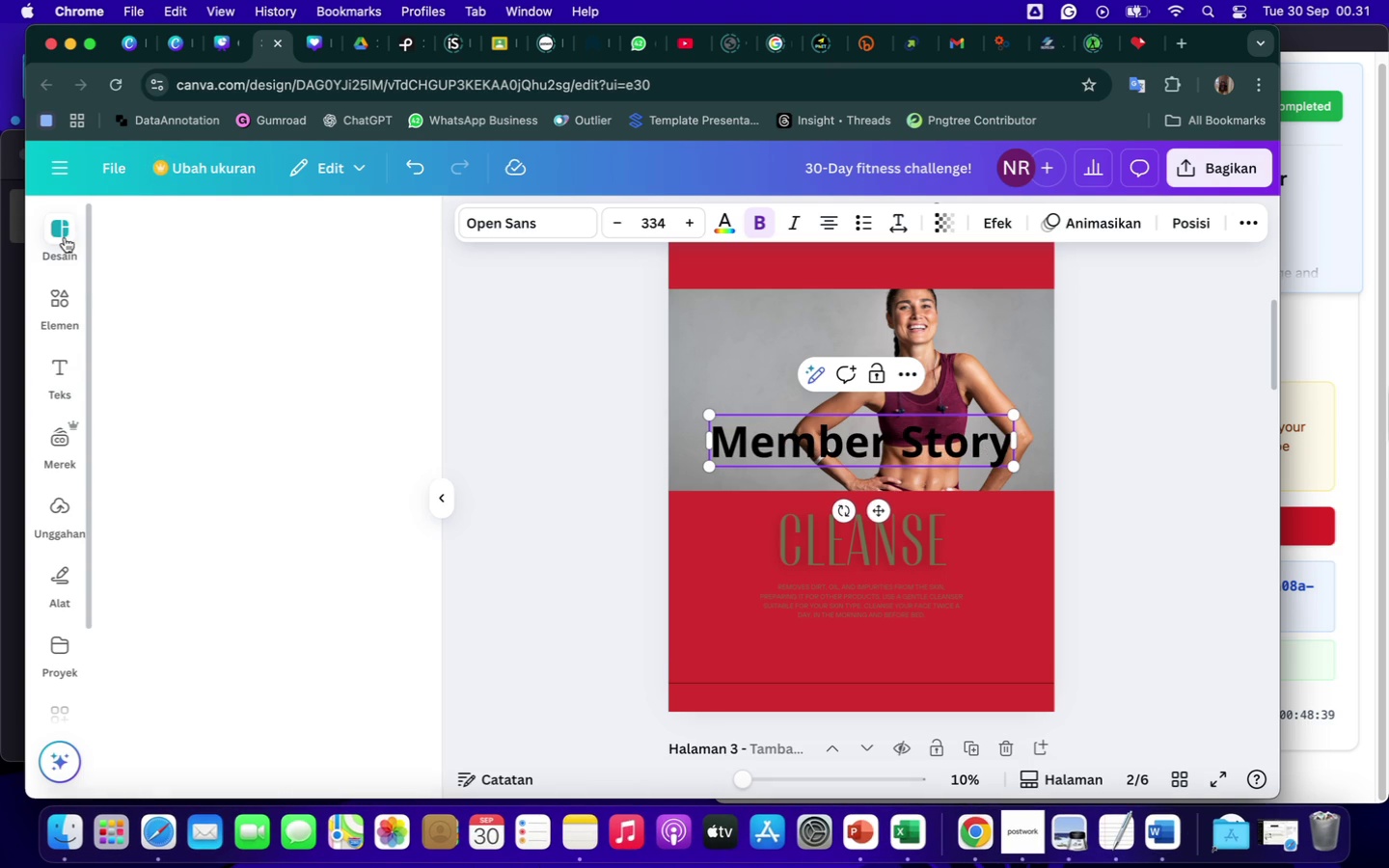 
left_click([64, 295])
 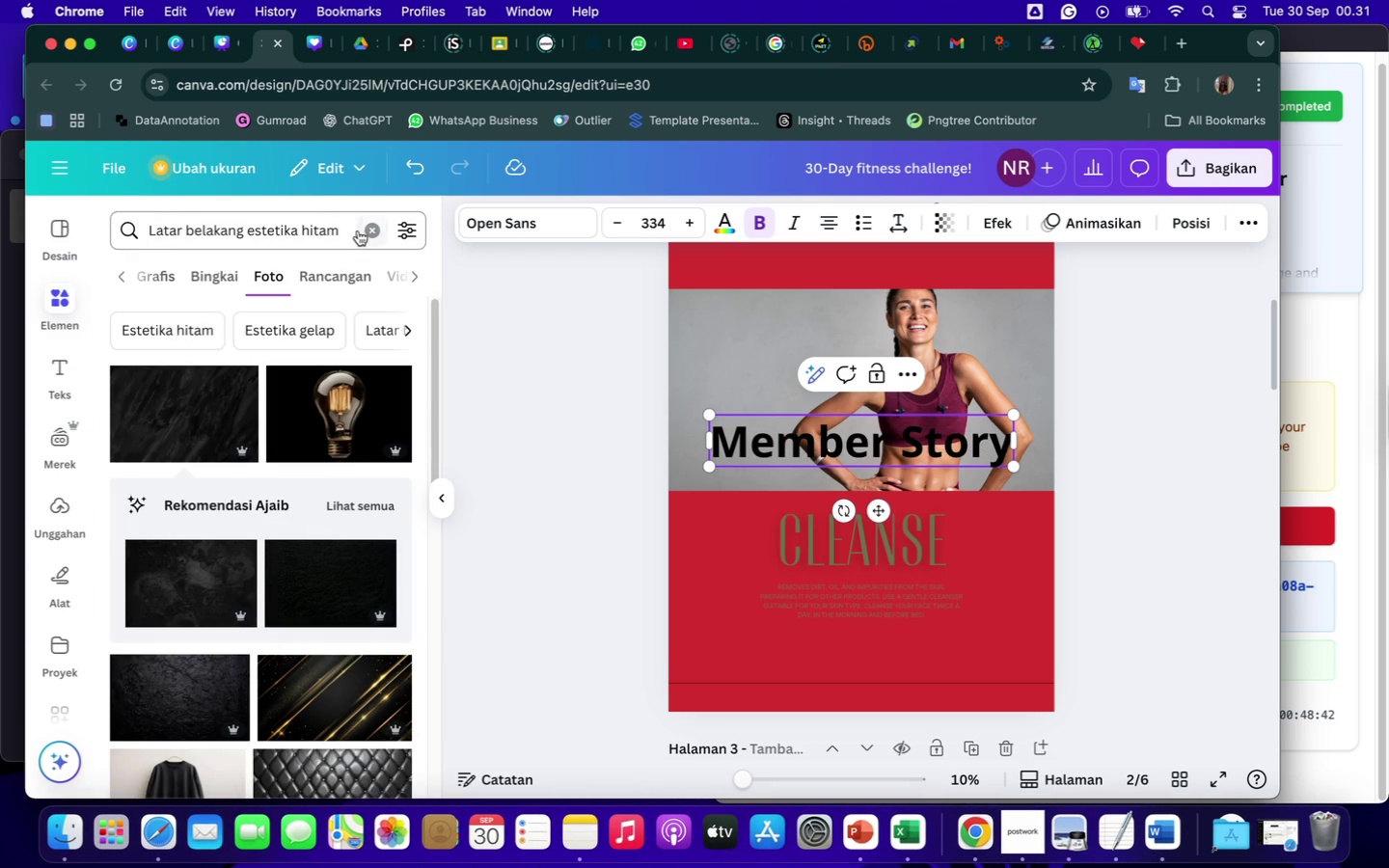 
left_click([368, 231])
 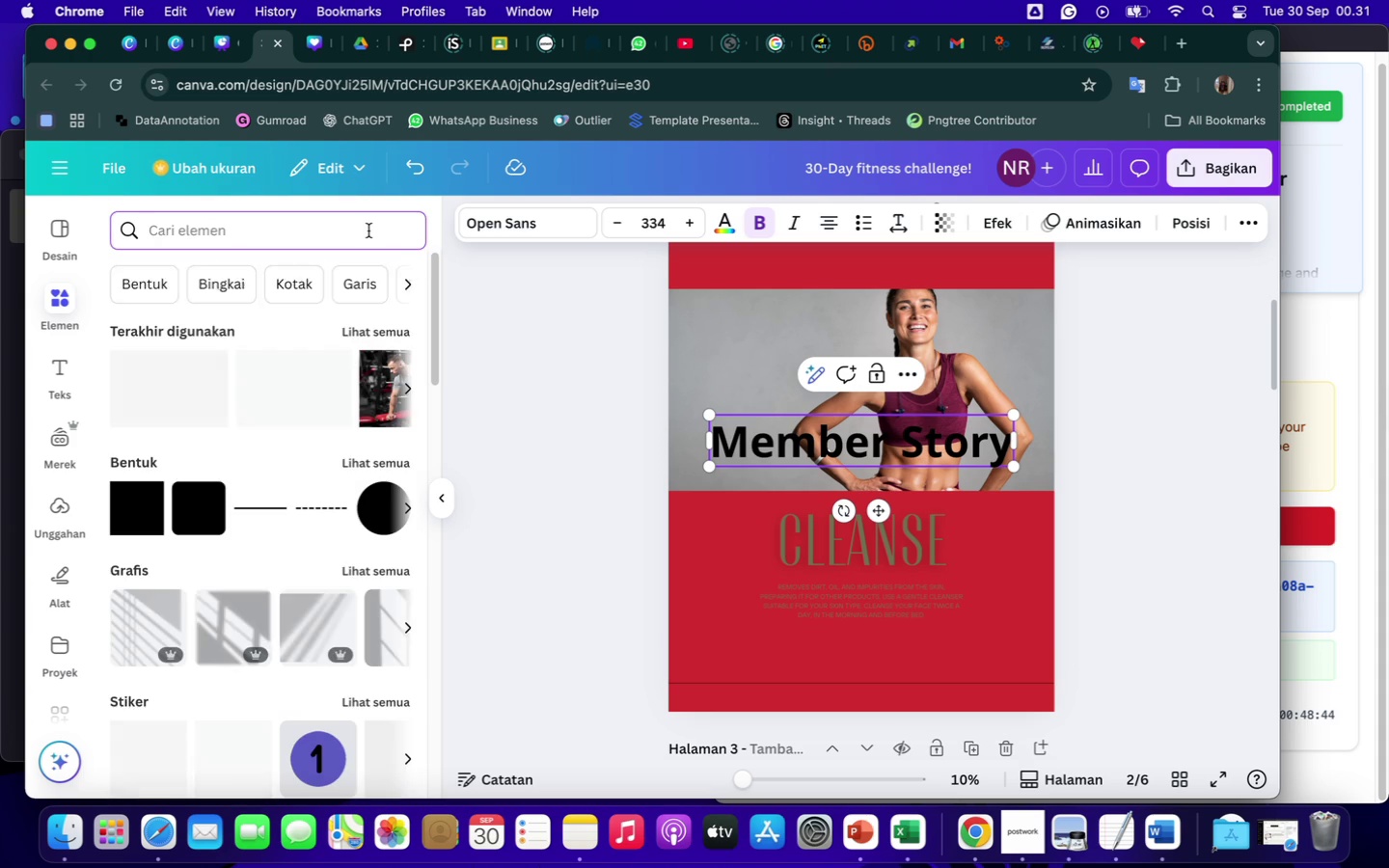 
type(member story)
 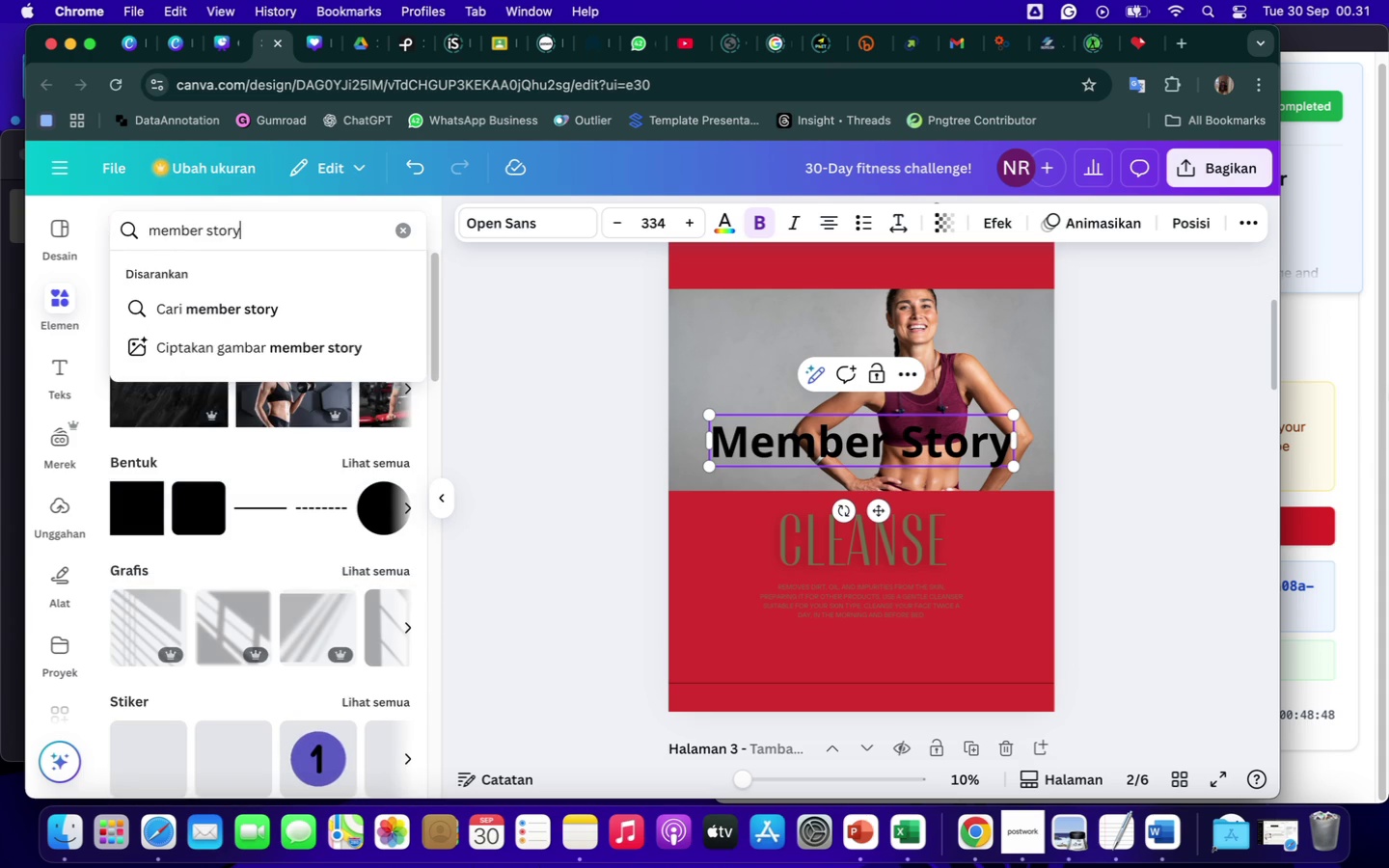 
key(Enter)
 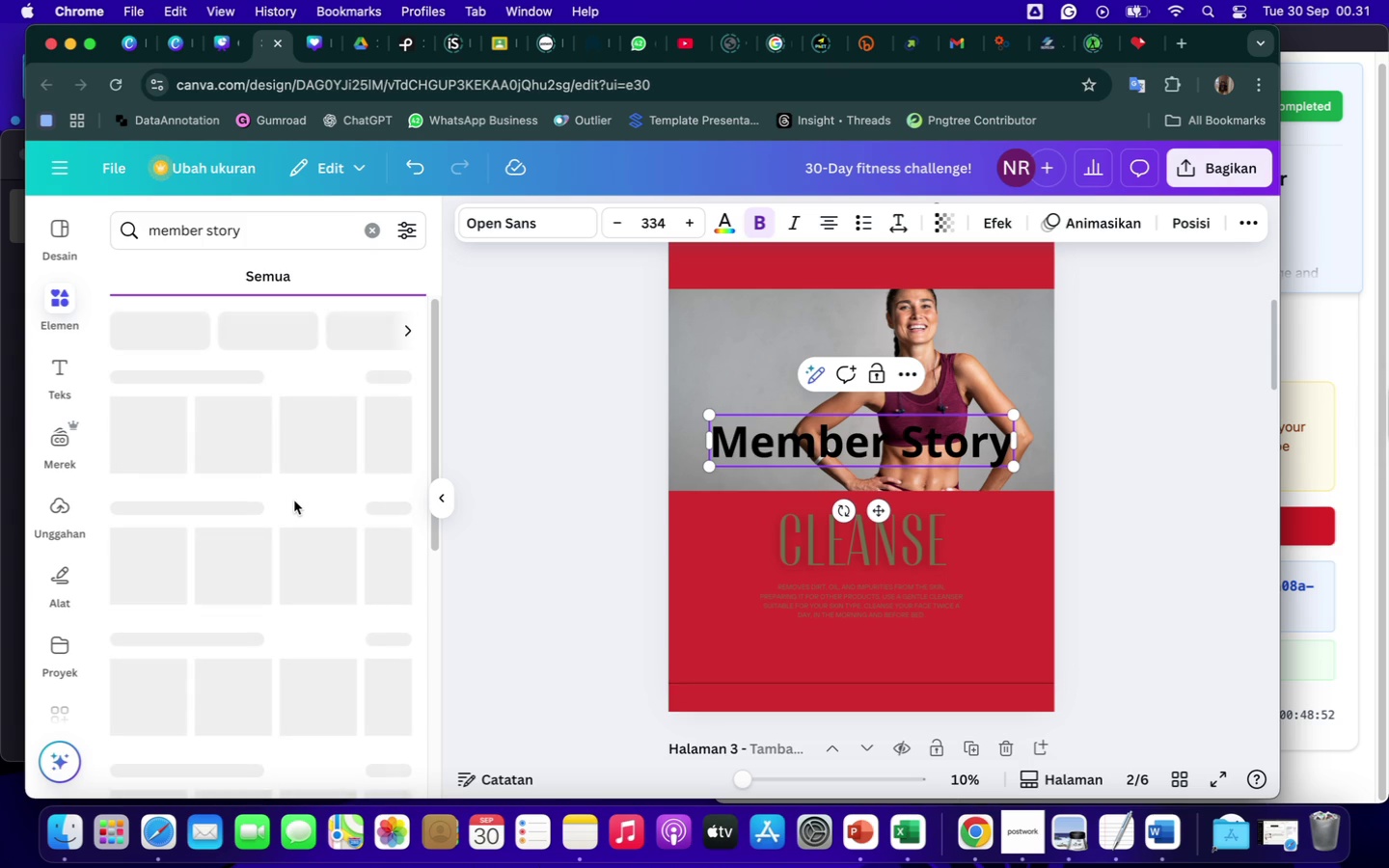 
wait(9.31)
 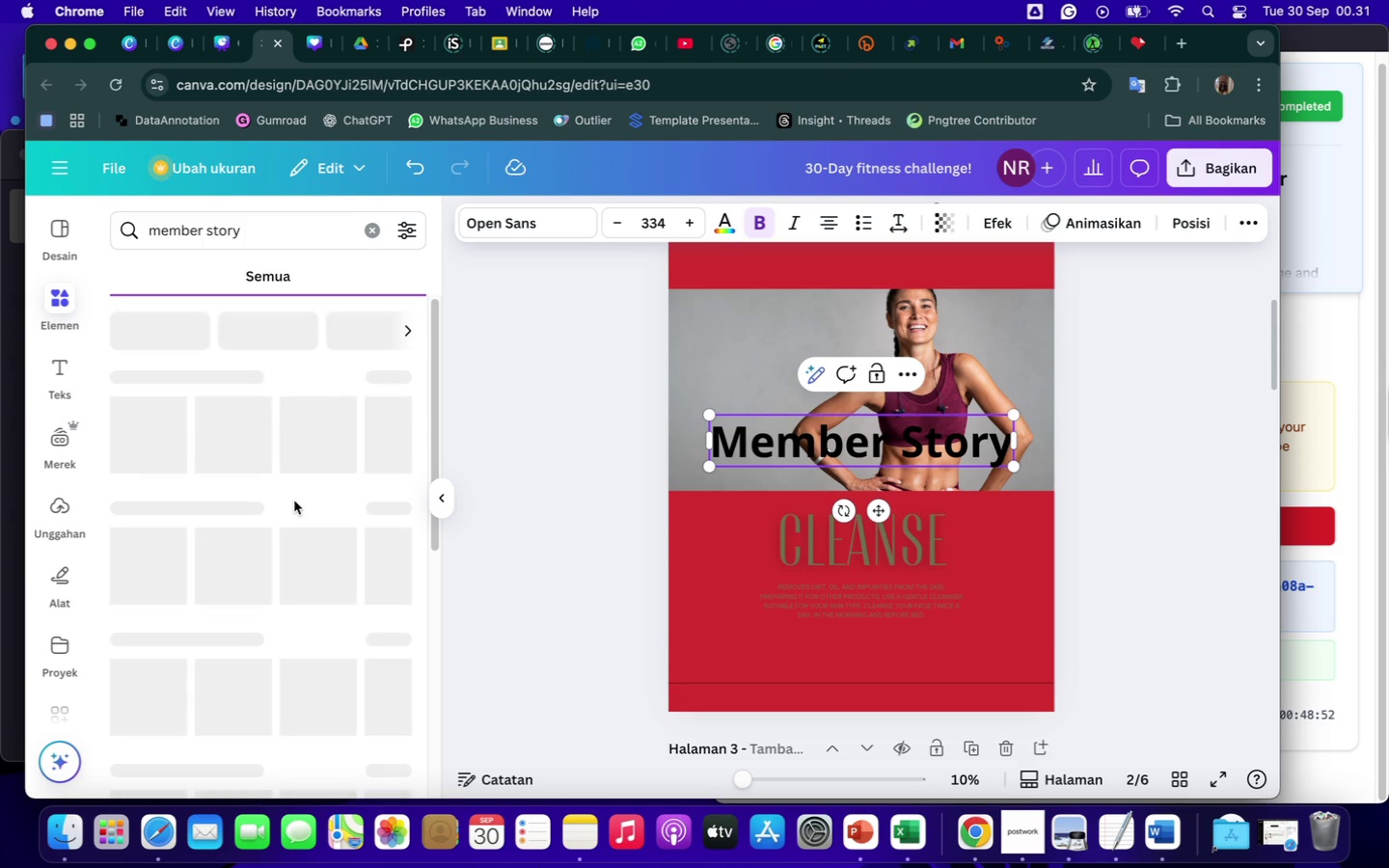 
left_click([908, 552])